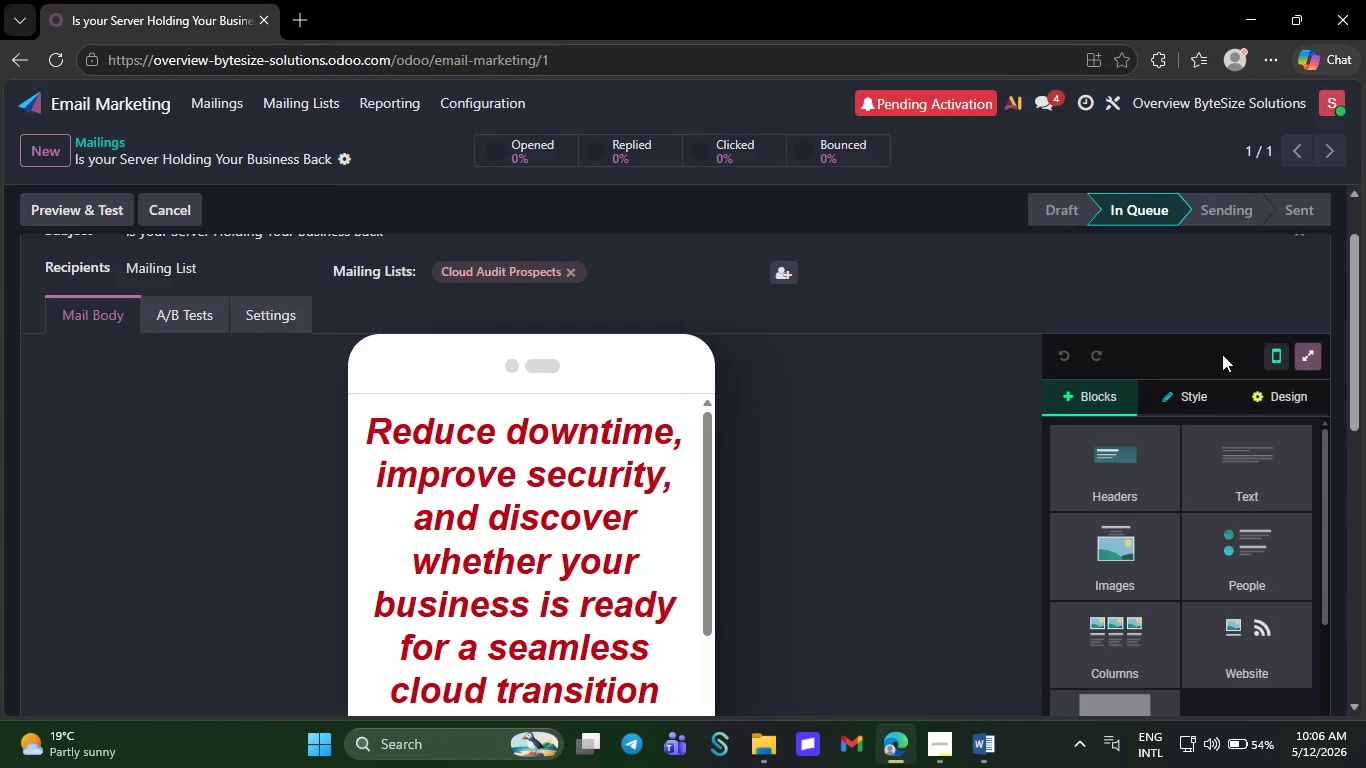 
key(Control+Minus)
 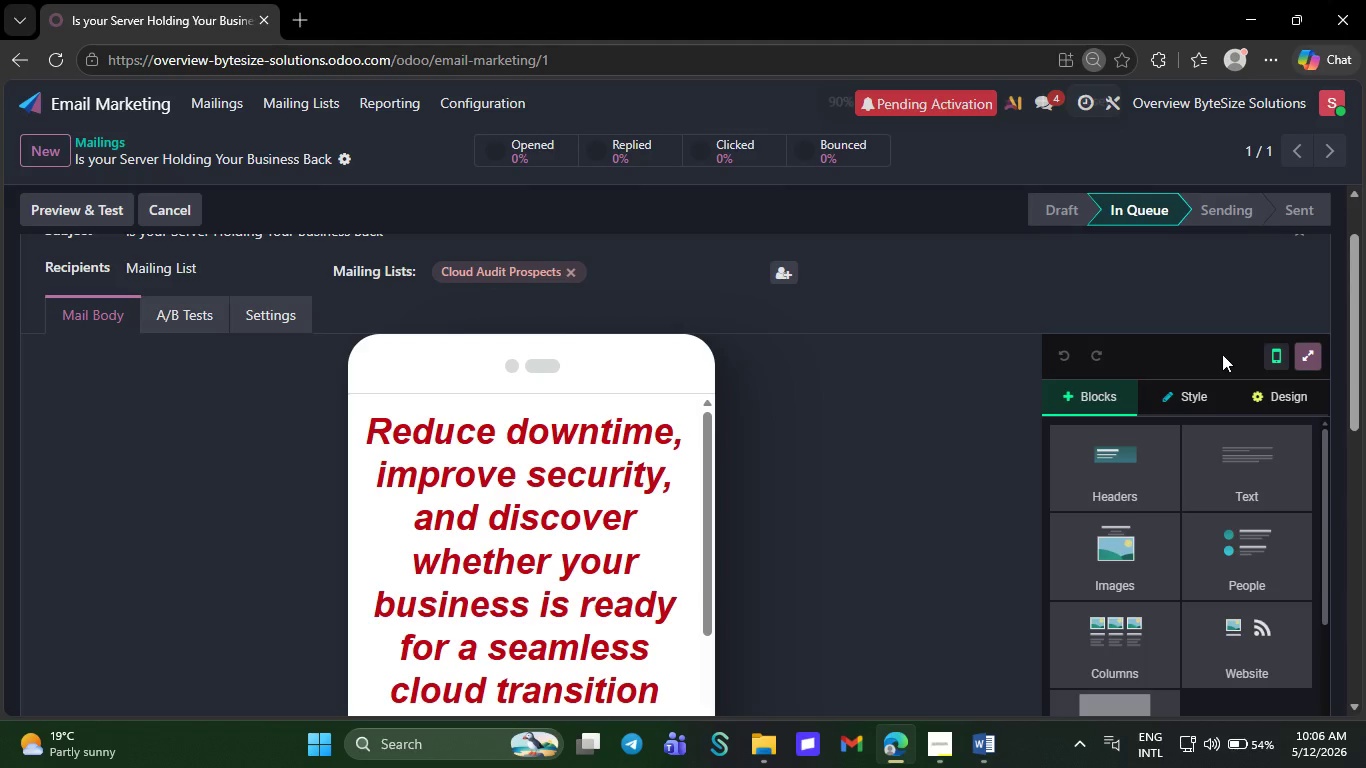 
key(Control+Minus)
 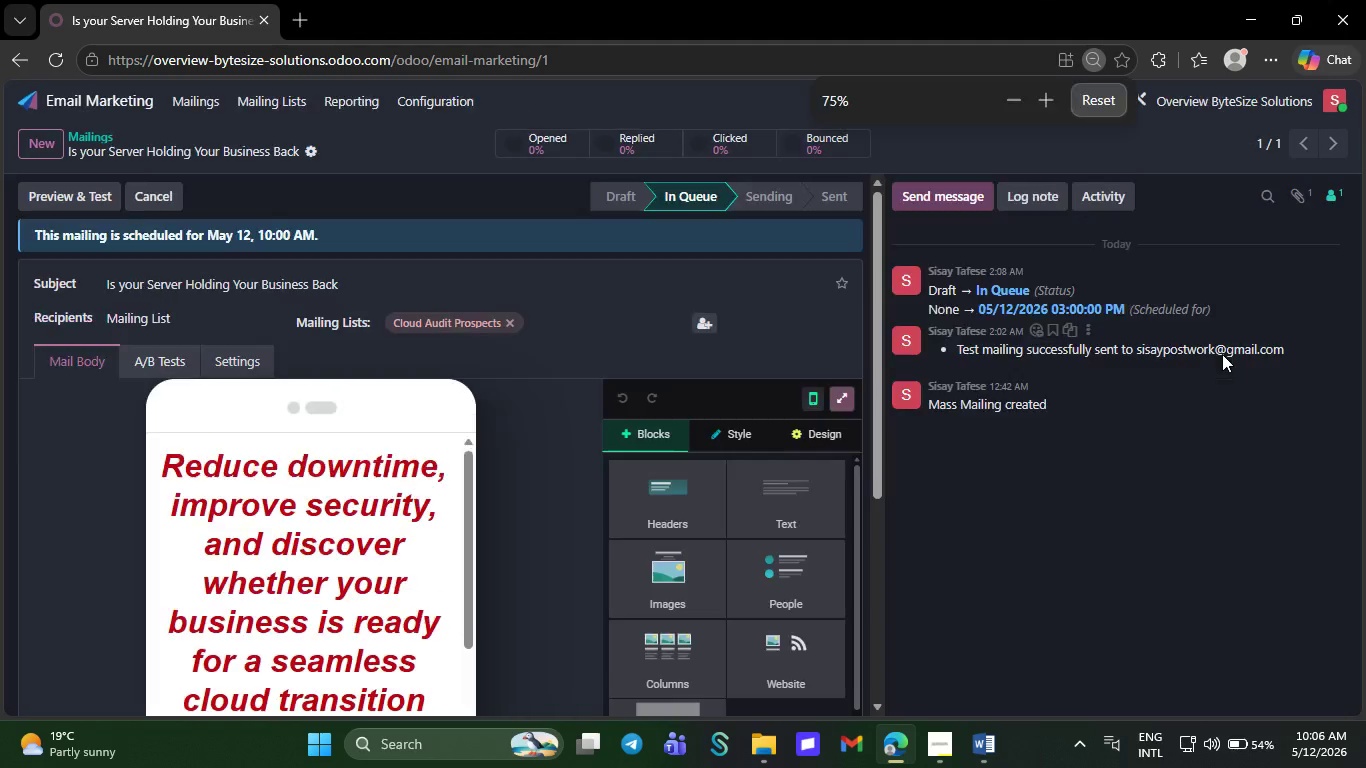 
key(Control+Minus)
 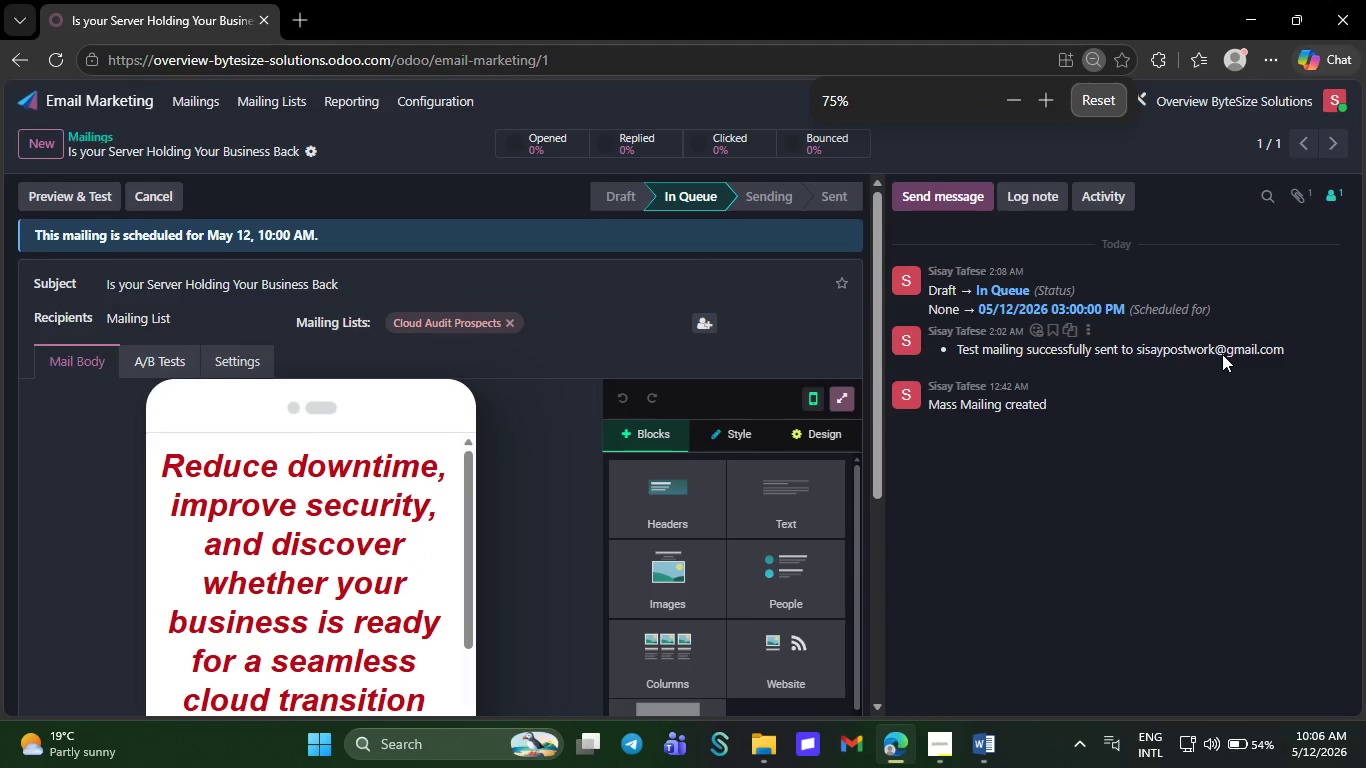 
key(Control+Minus)
 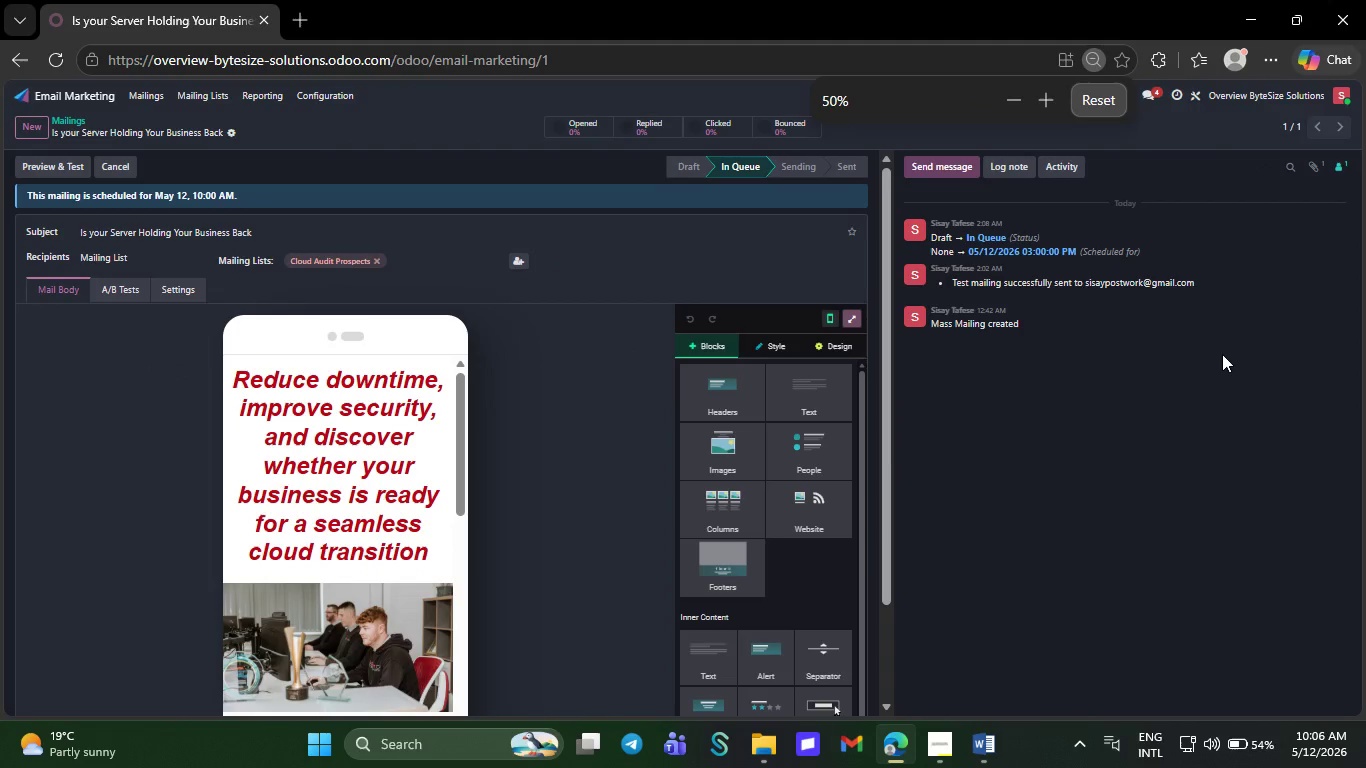 
key(Control+Minus)
 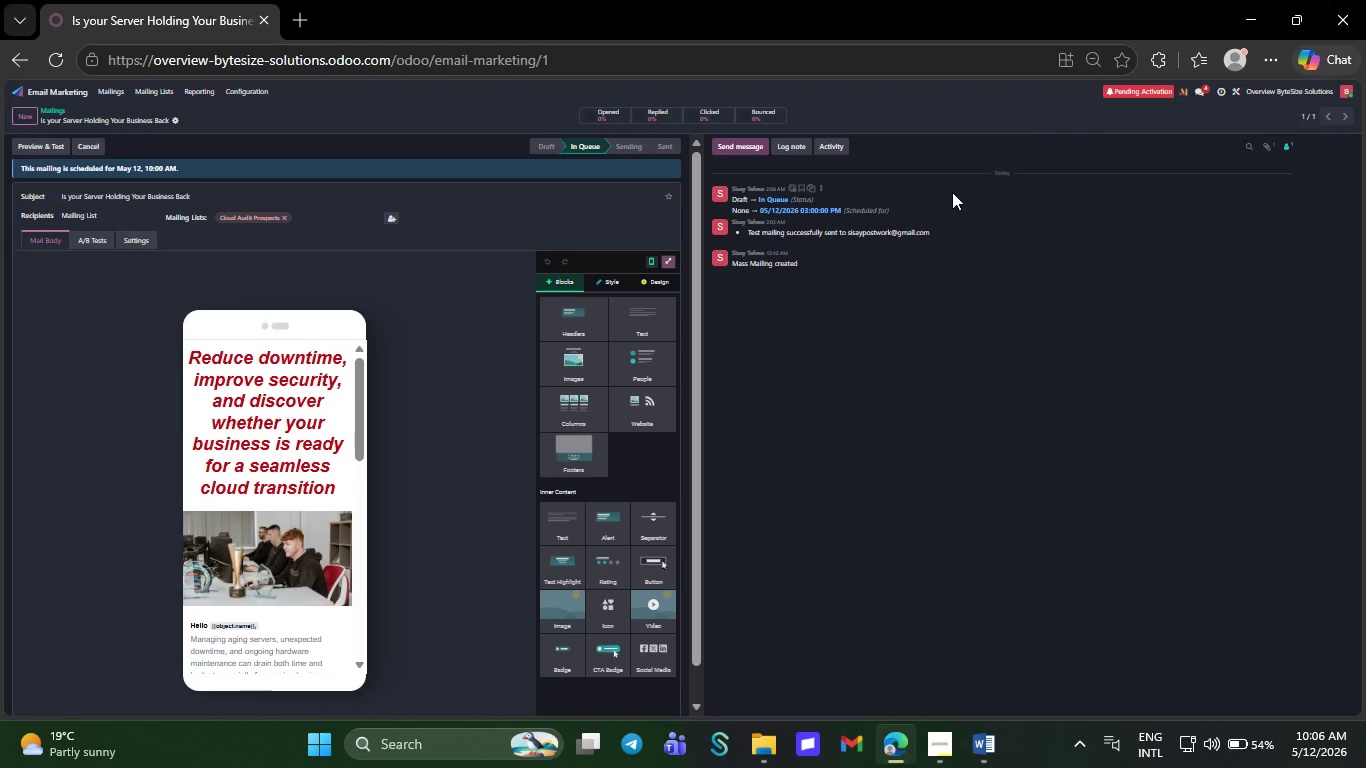 
wait(9.75)
 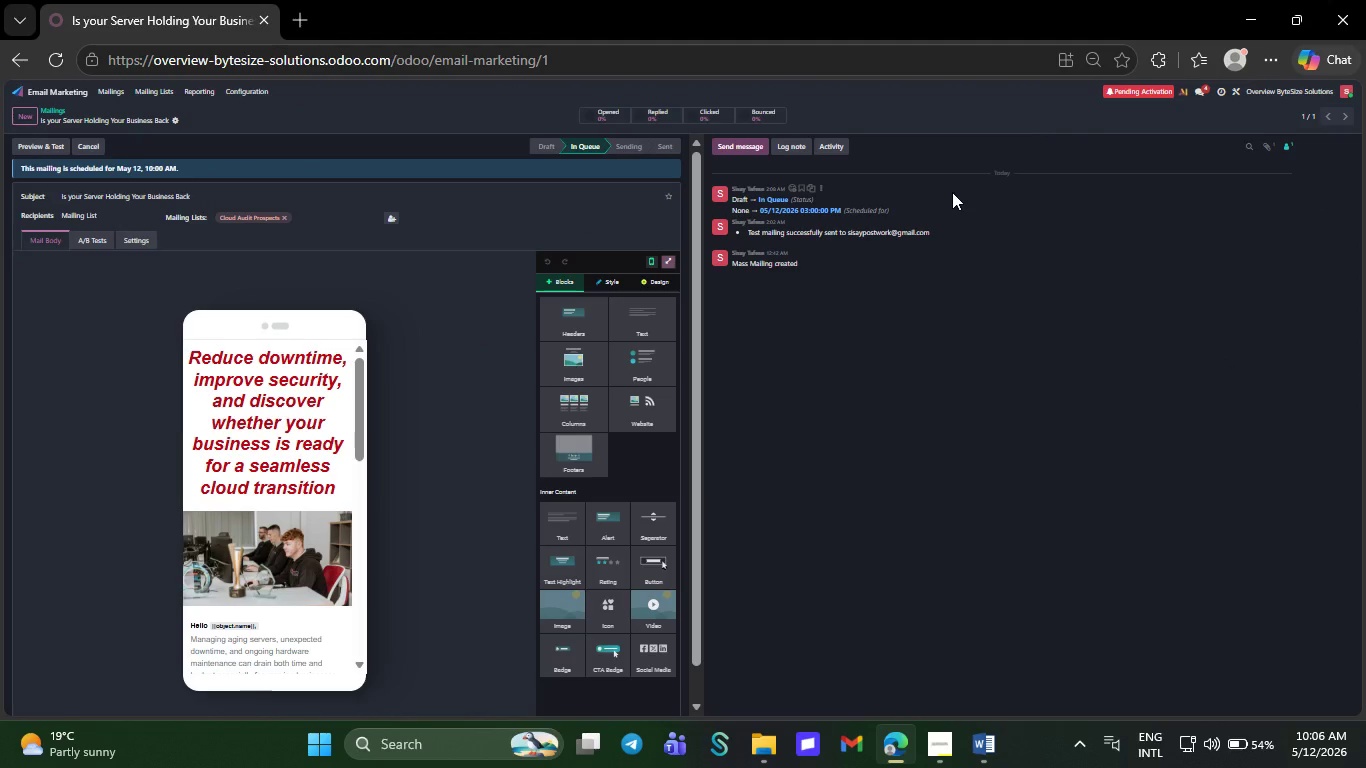 
left_click([646, 261])
 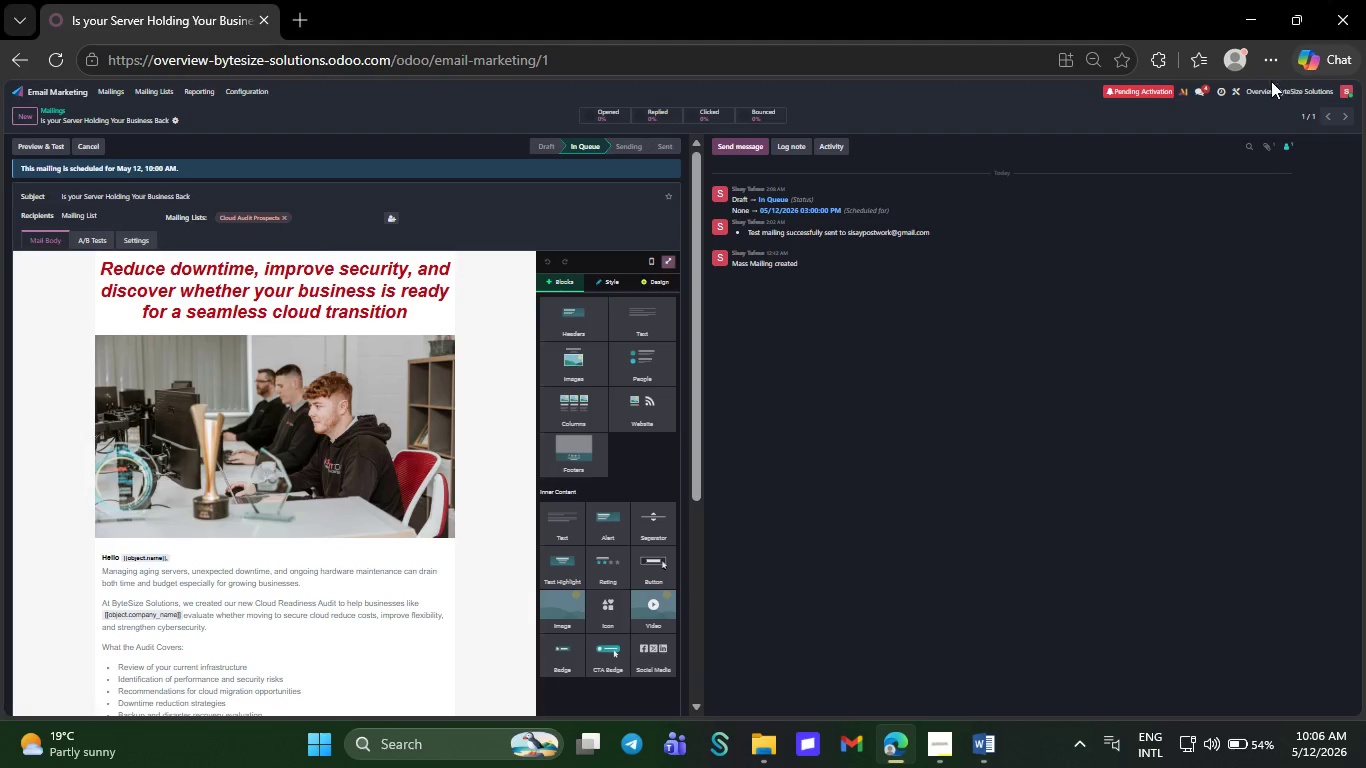 
left_click([1265, 59])
 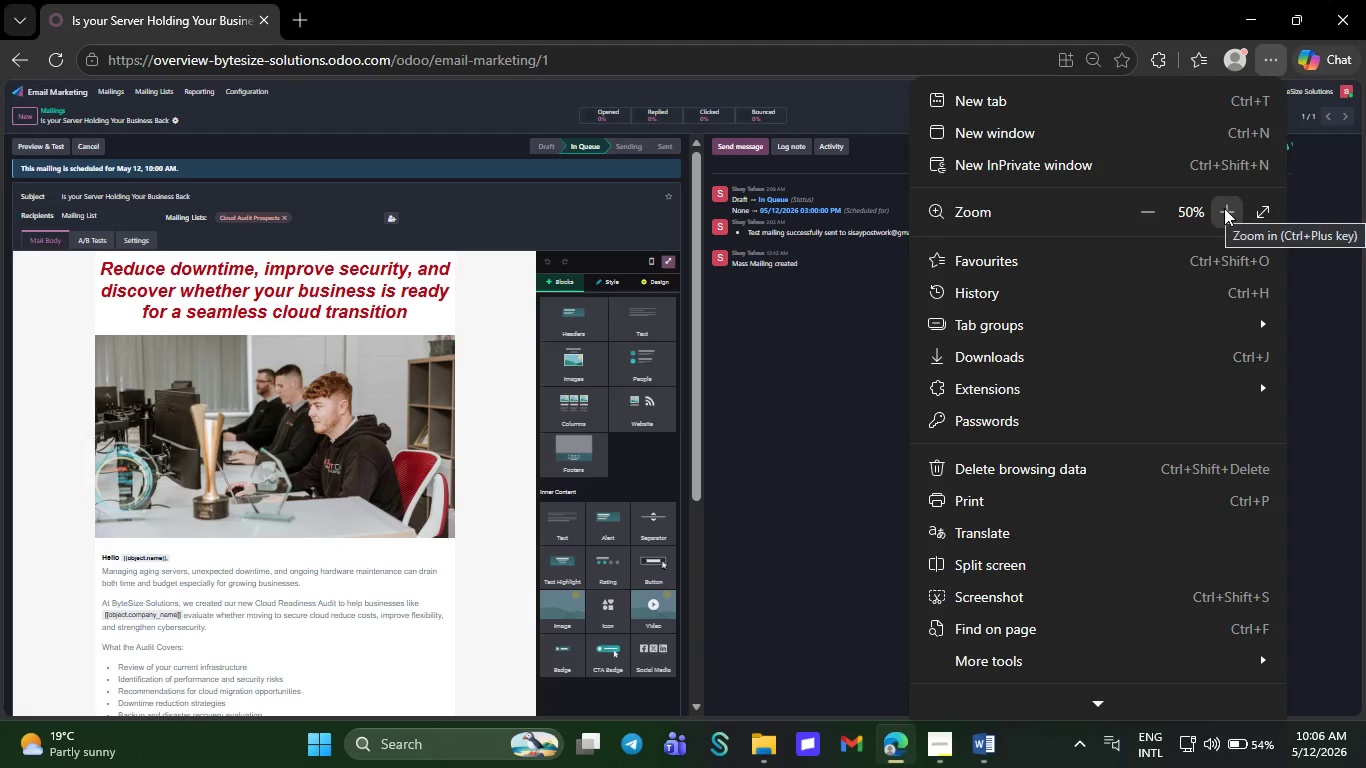 
left_click([1225, 208])
 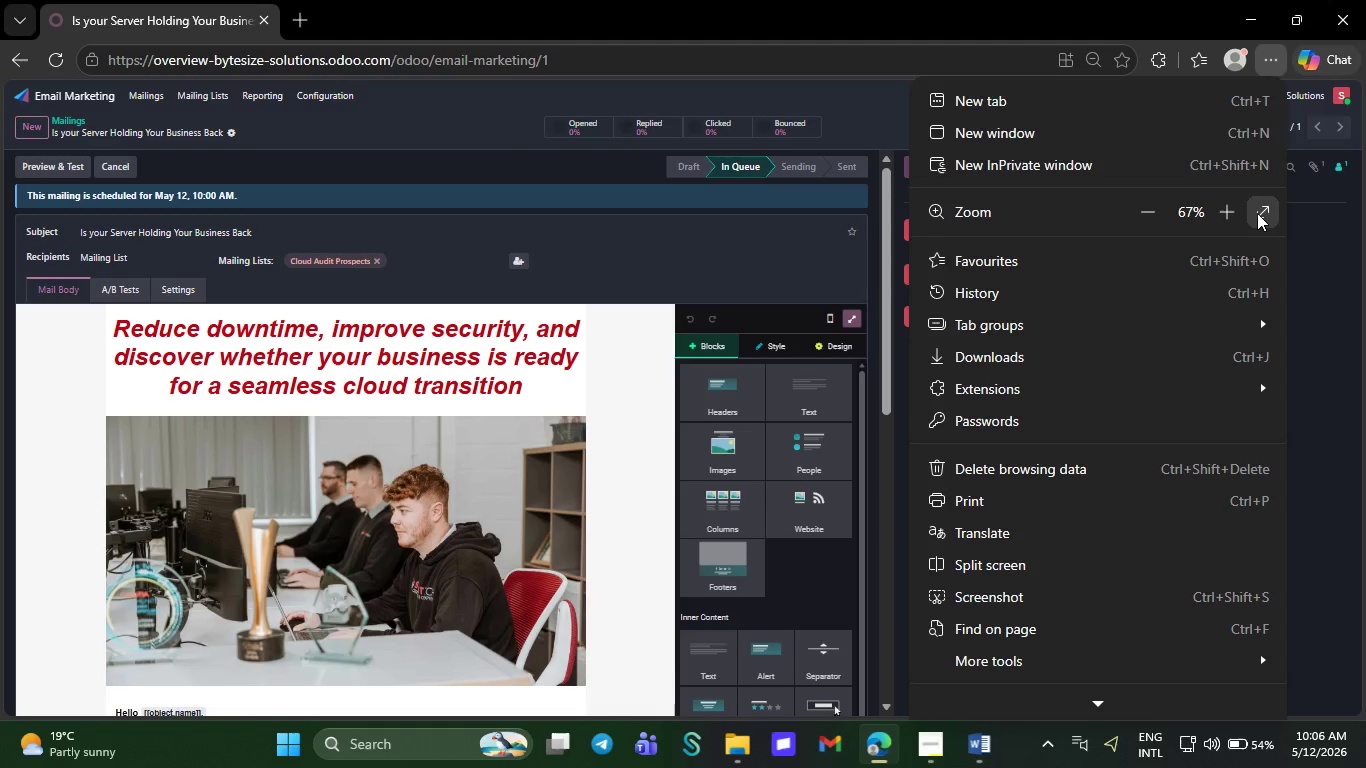 
left_click([1257, 213])
 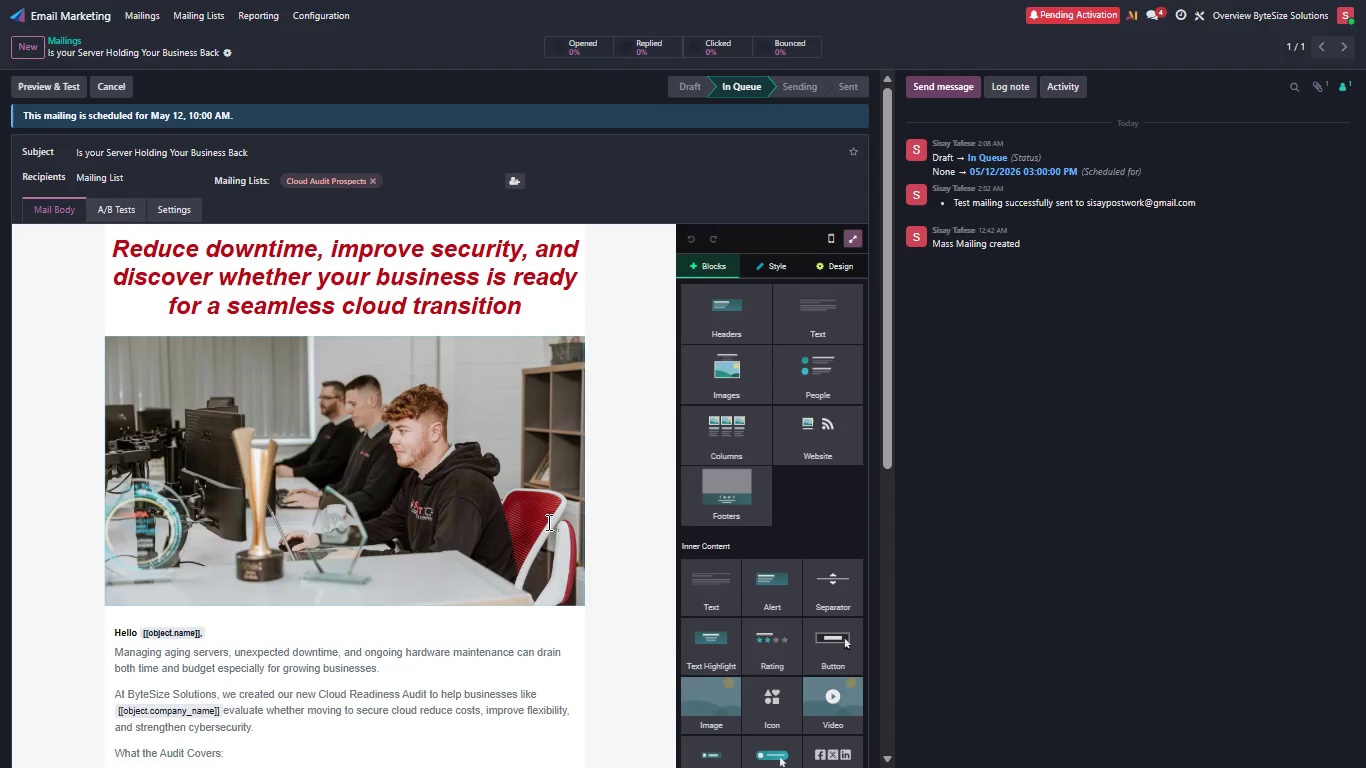 
wait(18.95)
 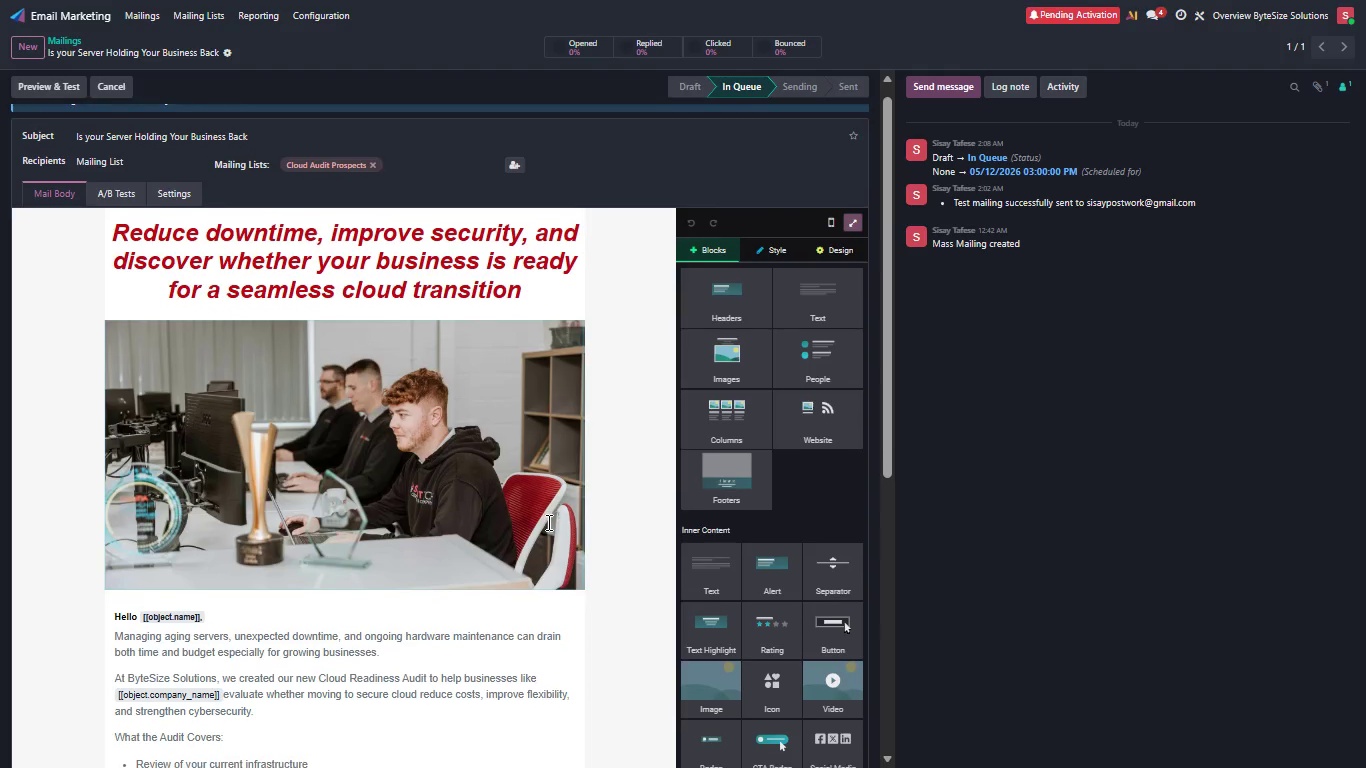 
key(Meta+PrintScreen)
 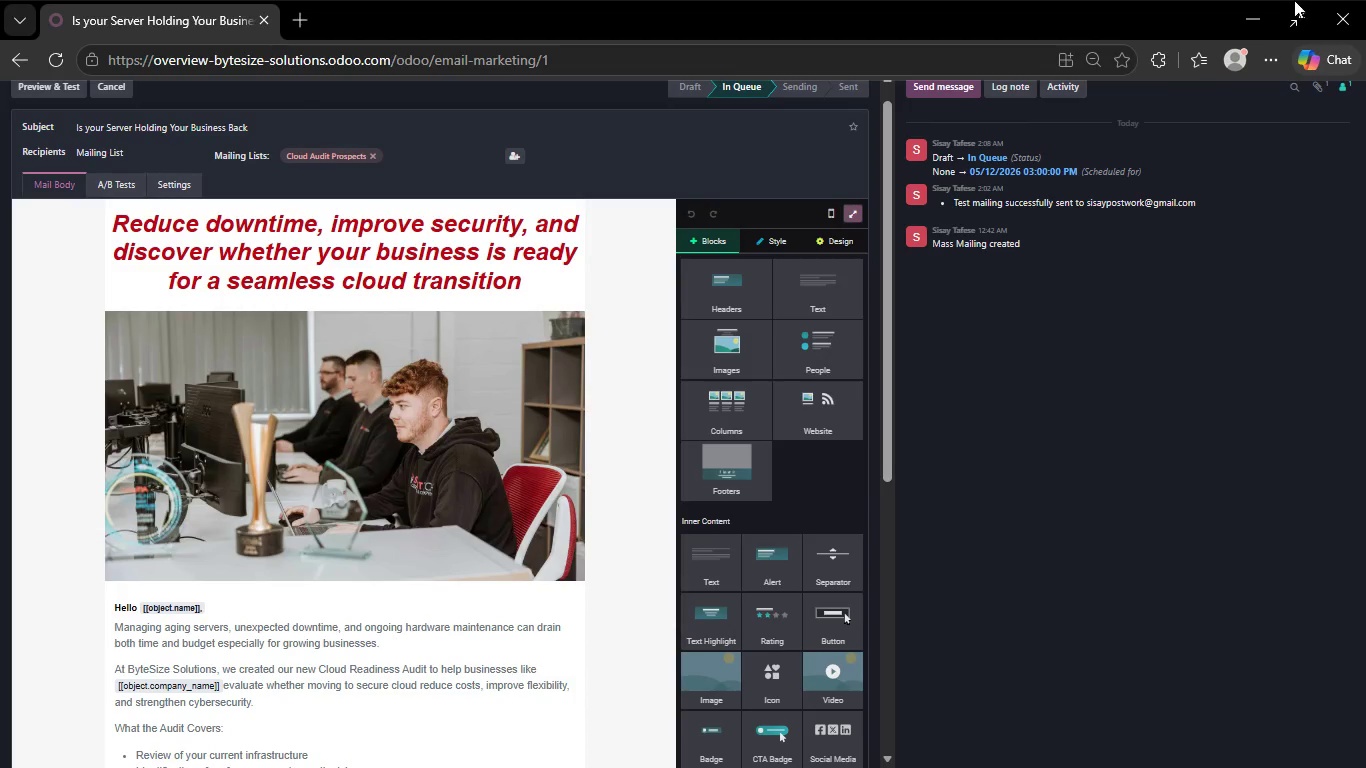 
left_click([1301, 15])
 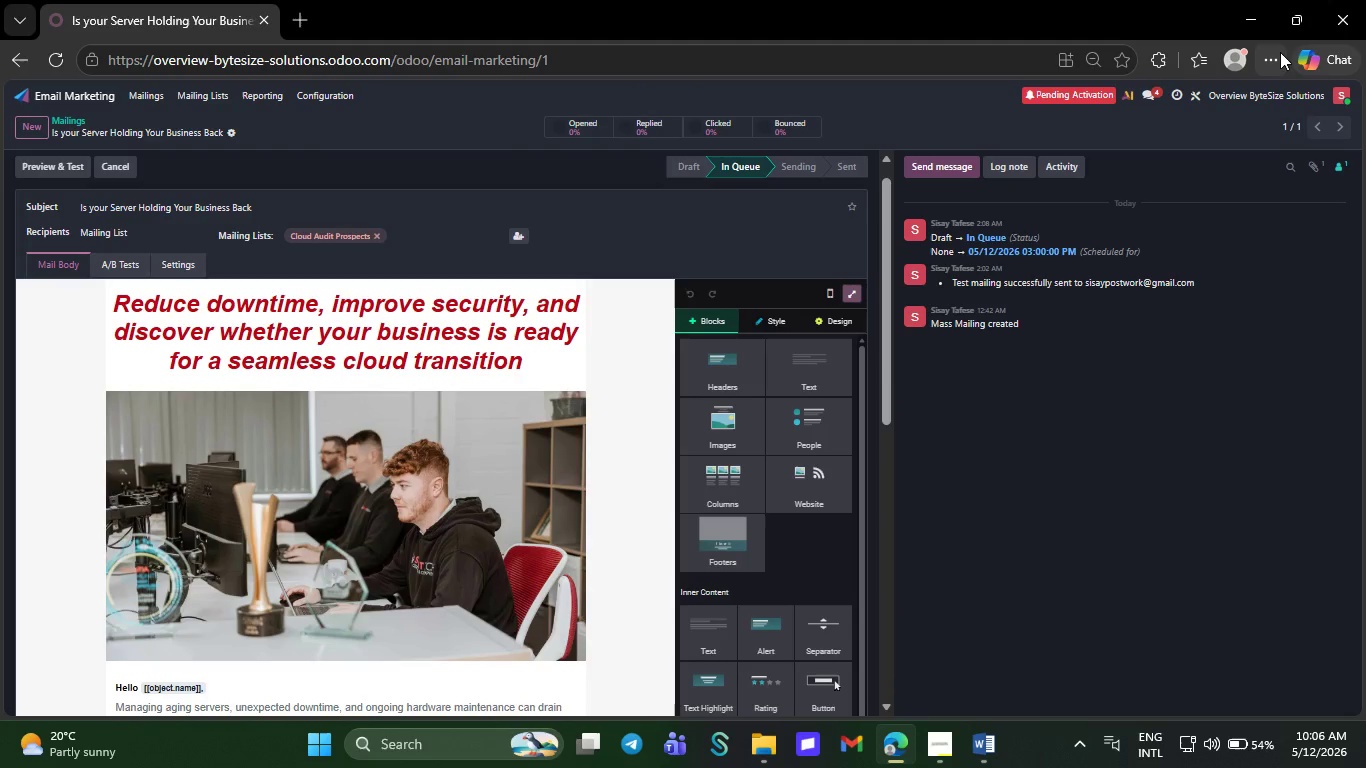 
left_click([1276, 55])
 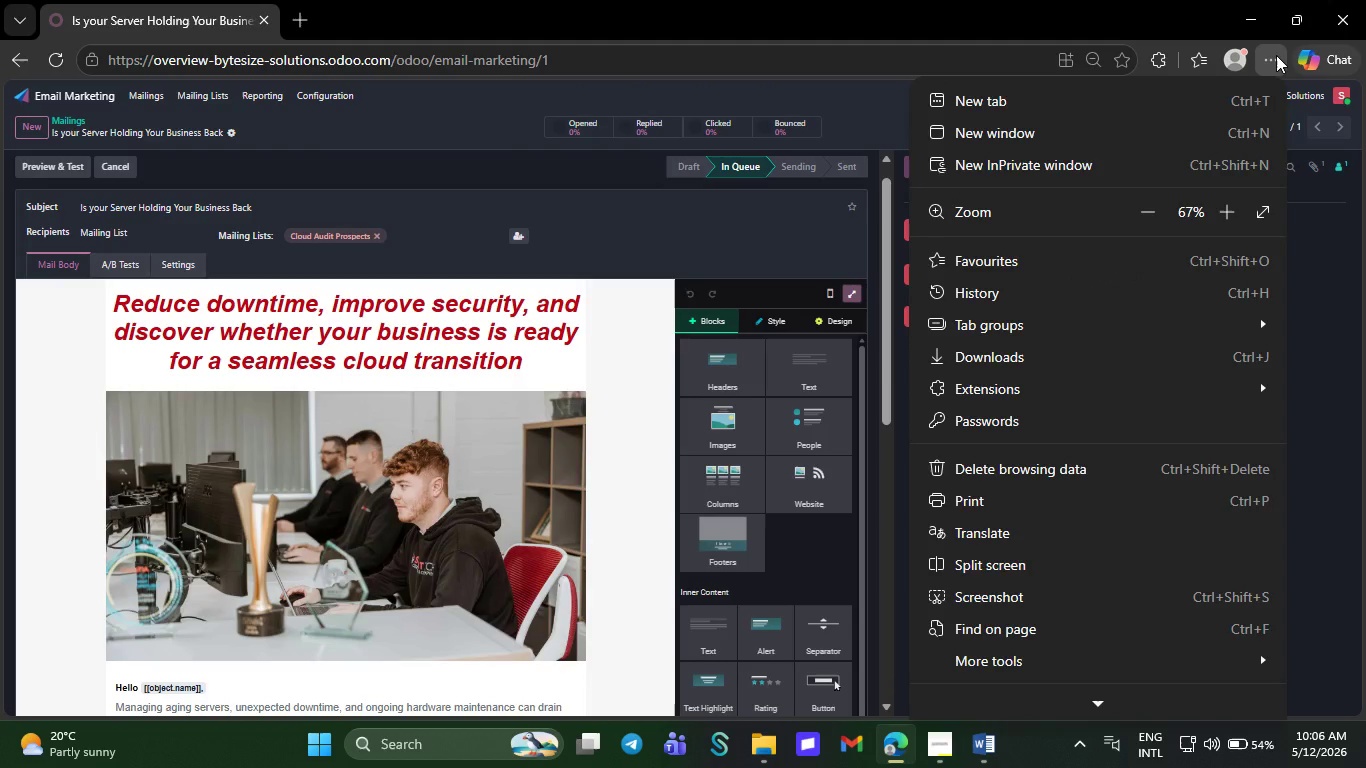 
wait(8.14)
 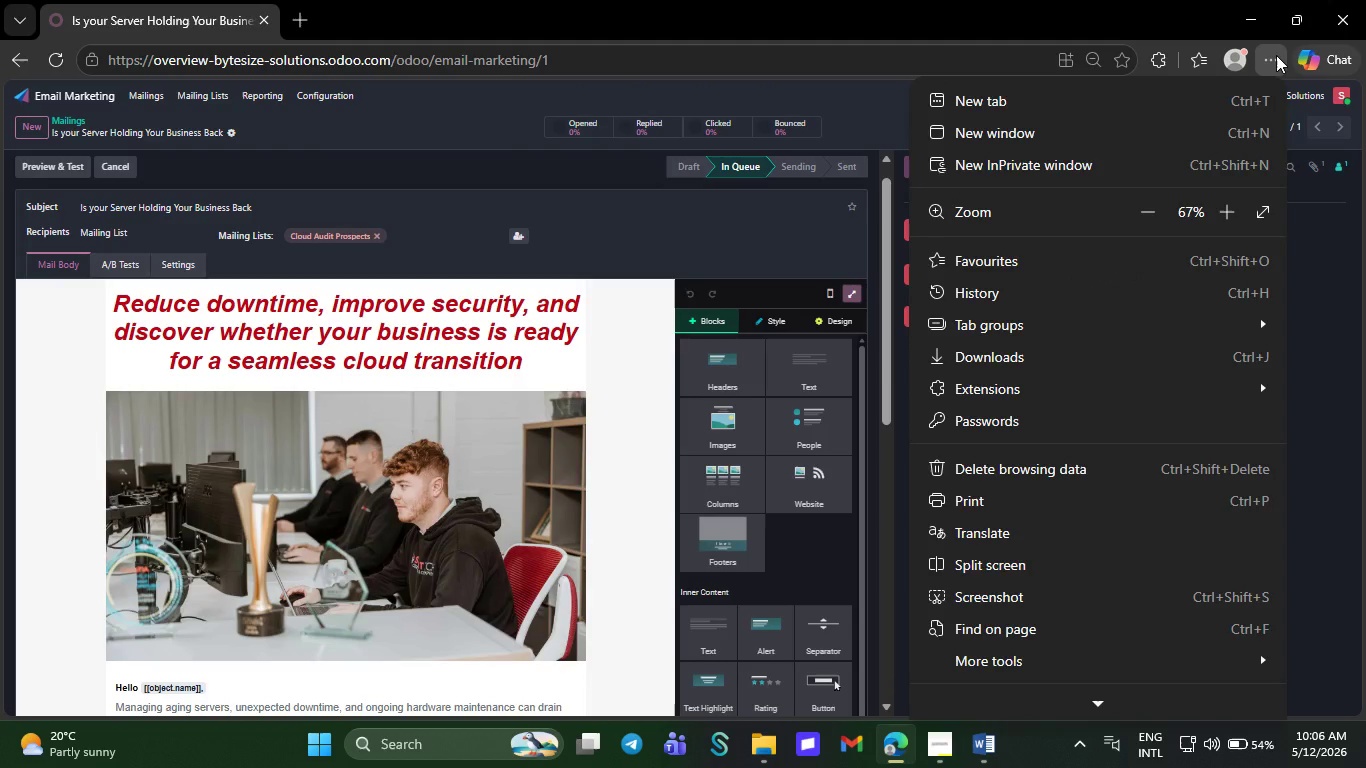 
double_click([1227, 217])
 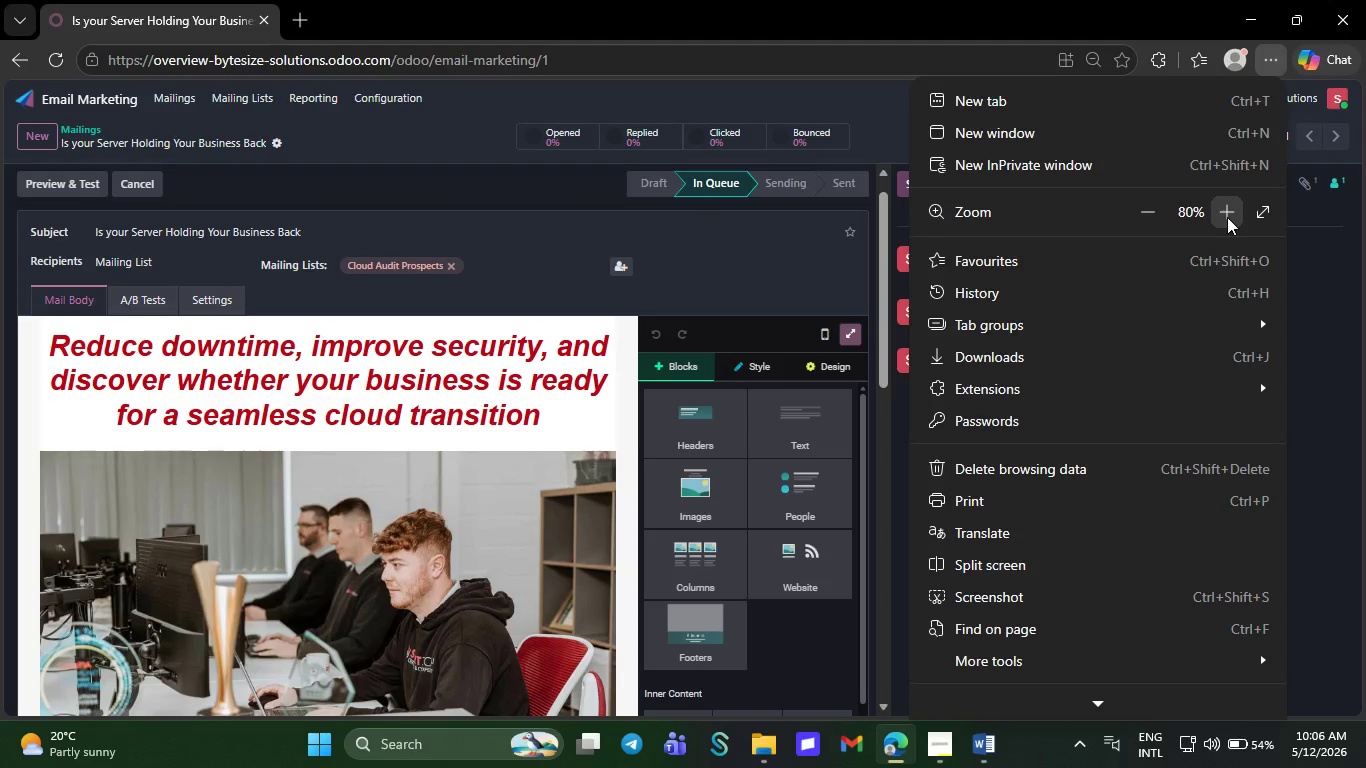 
left_click([1227, 217])
 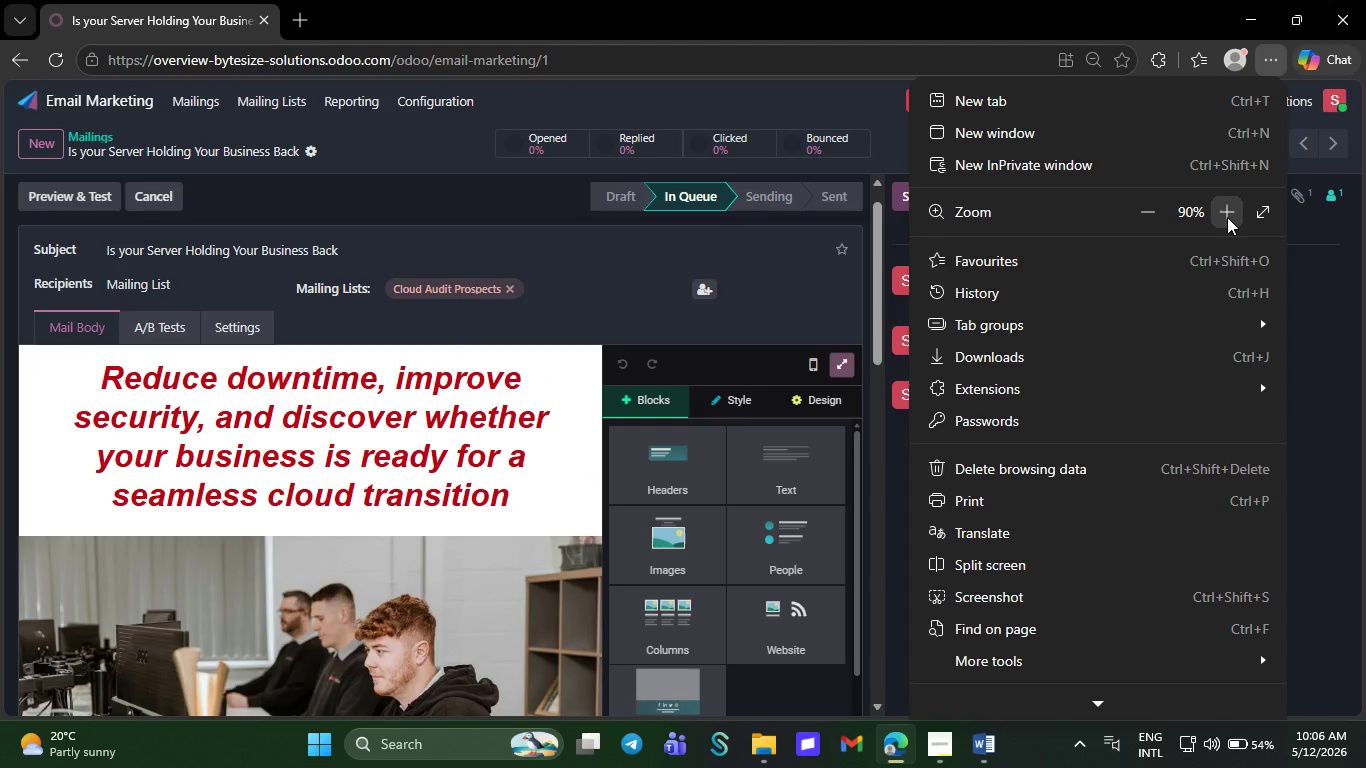 